 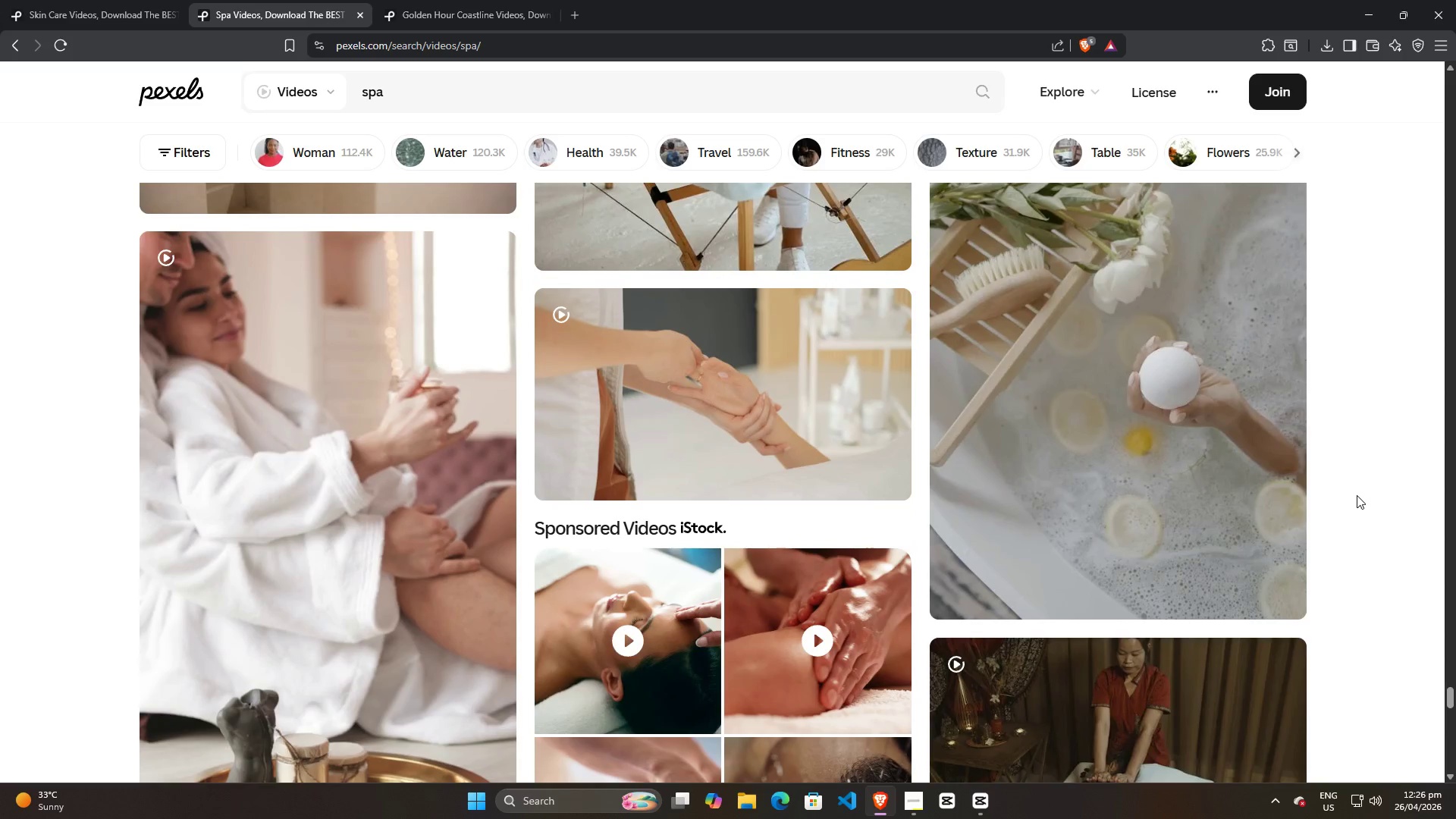 
scroll: coordinate [1360, 491], scroll_direction: down, amount: 6.0
 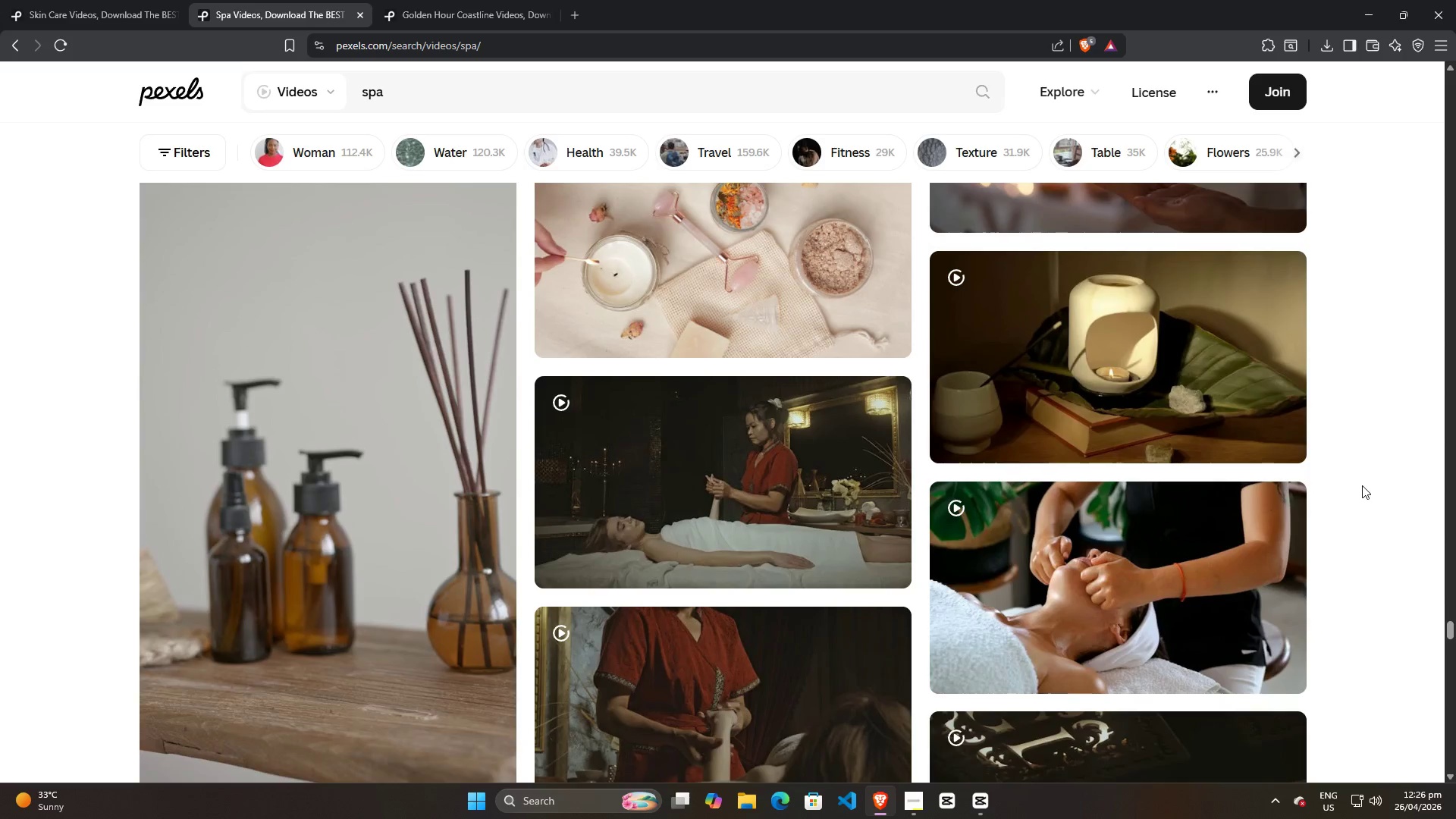 
scroll: coordinate [1362, 482], scroll_direction: up, amount: 4.0
 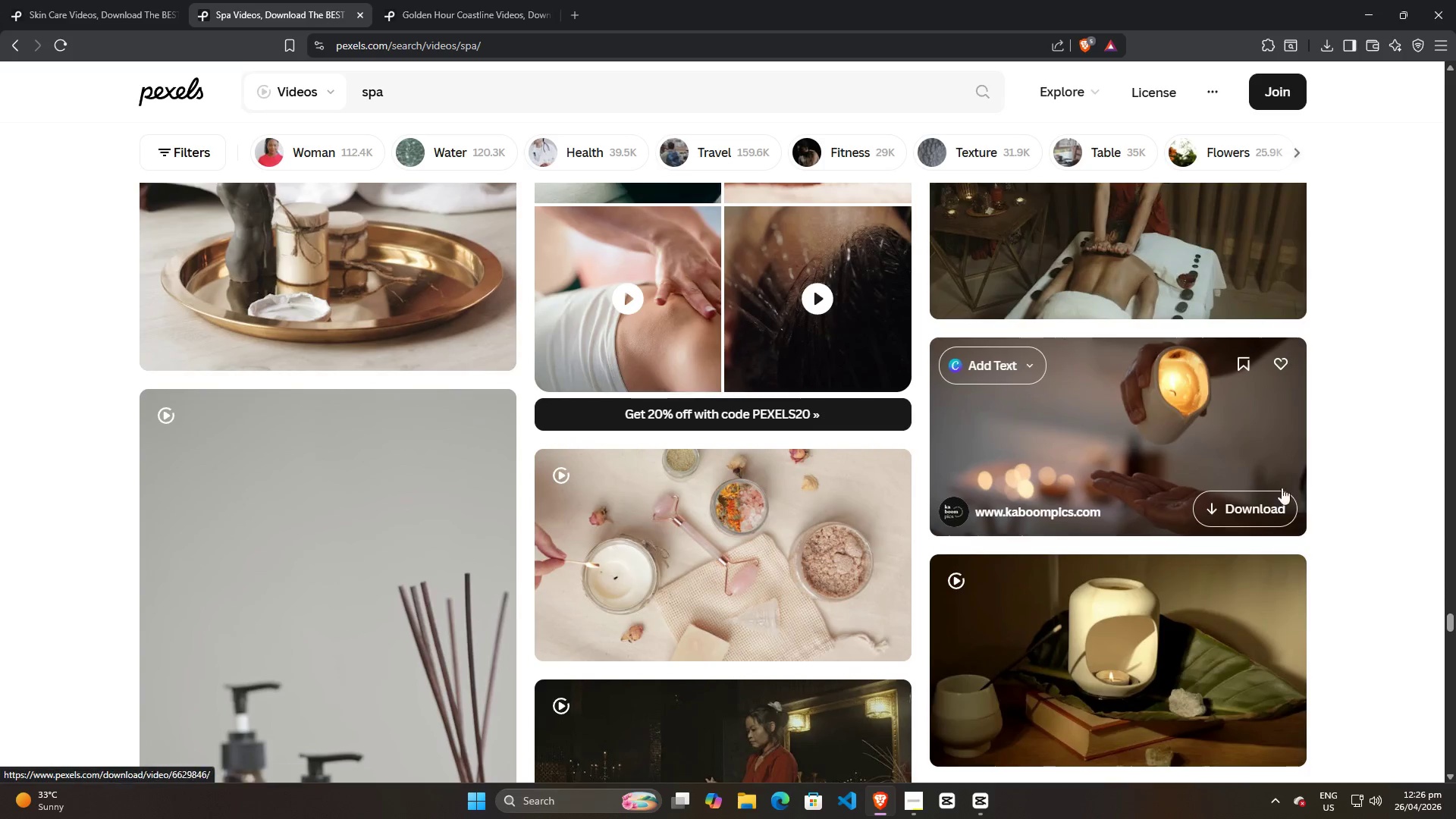 
scroll: coordinate [1330, 489], scroll_direction: down, amount: 44.0
 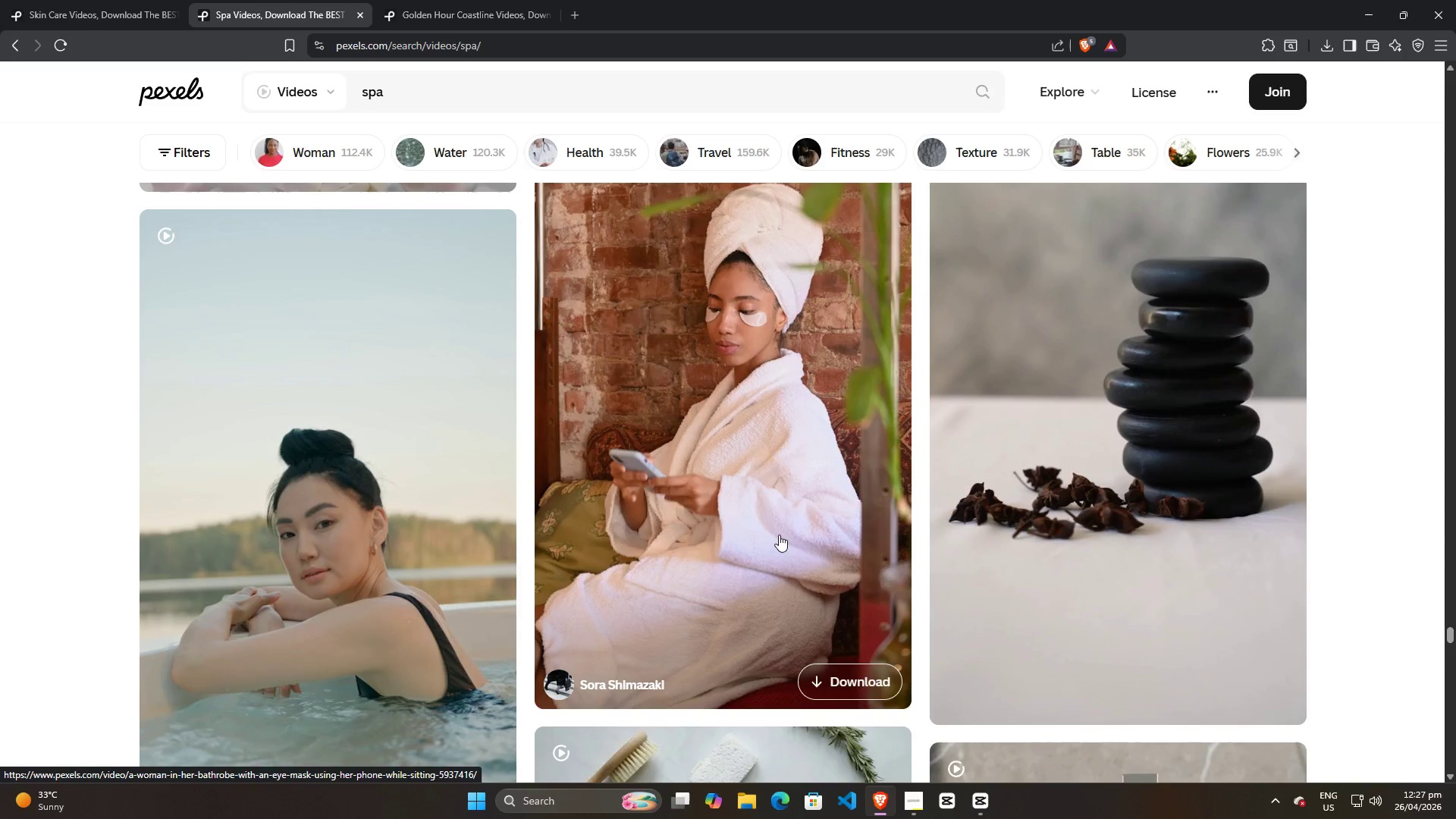 
scroll: coordinate [783, 523], scroll_direction: up, amount: 2.0
 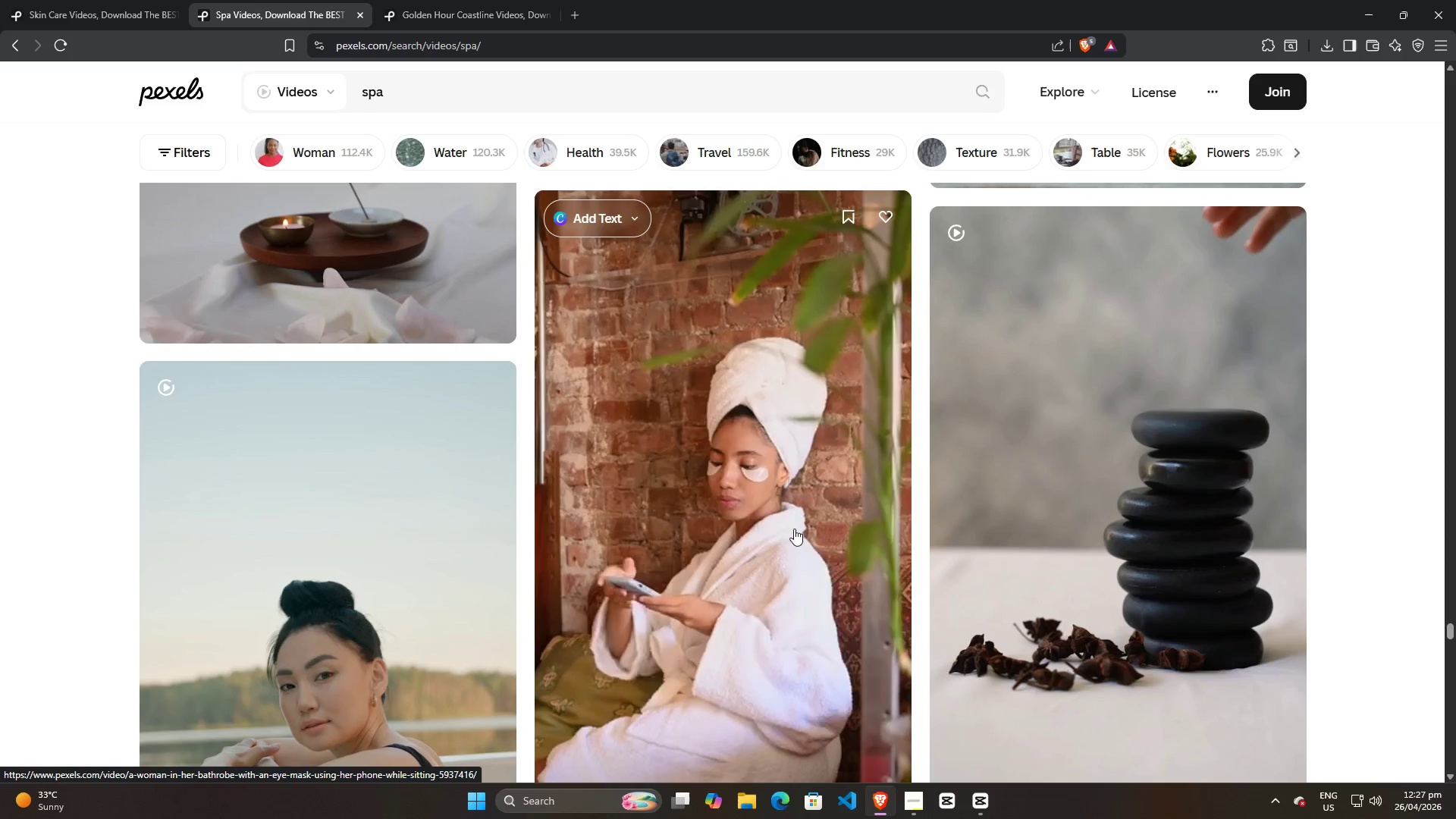 
scroll: coordinate [792, 529], scroll_direction: down, amount: 2.0
 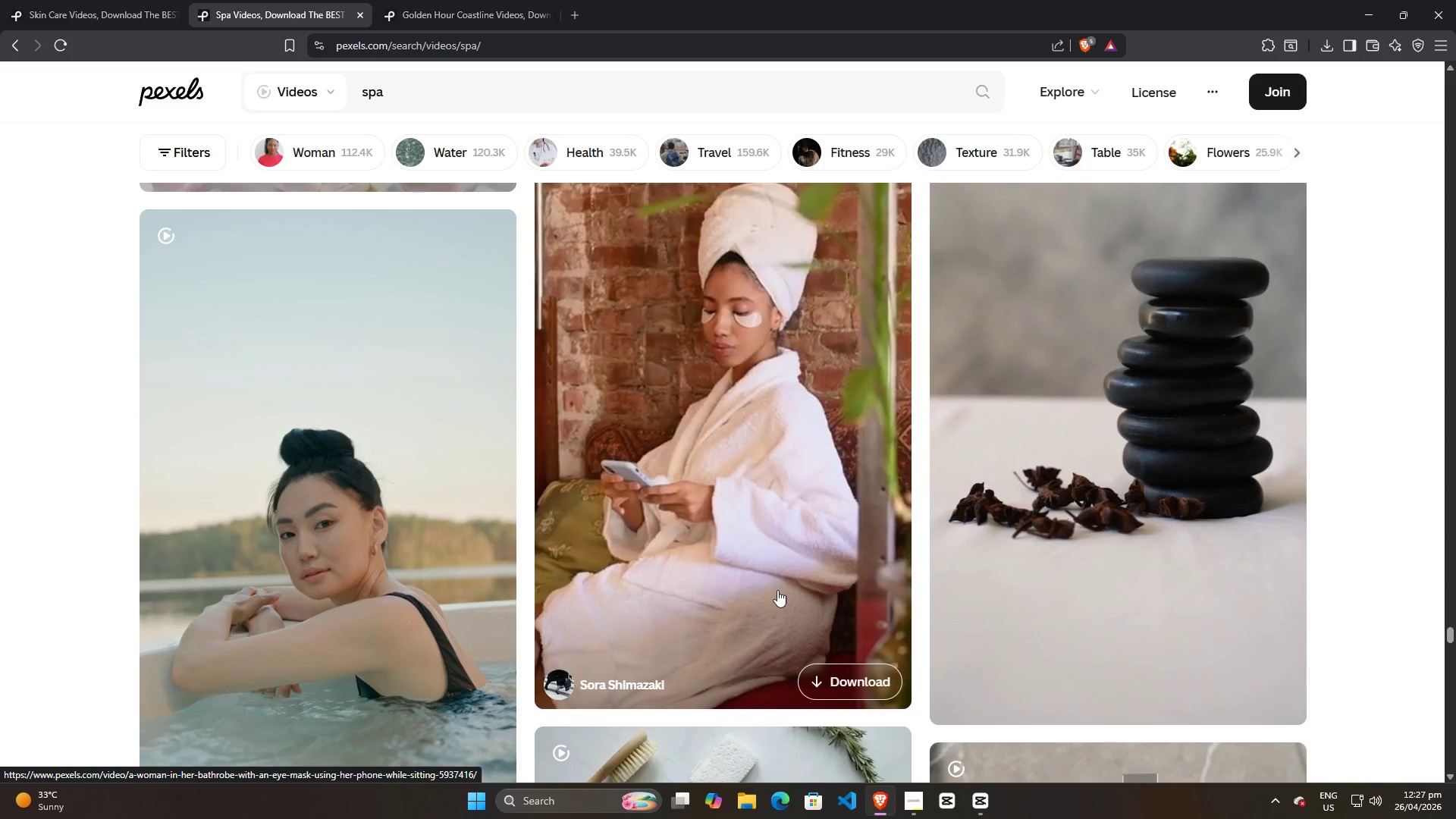 
left_click([837, 676])
 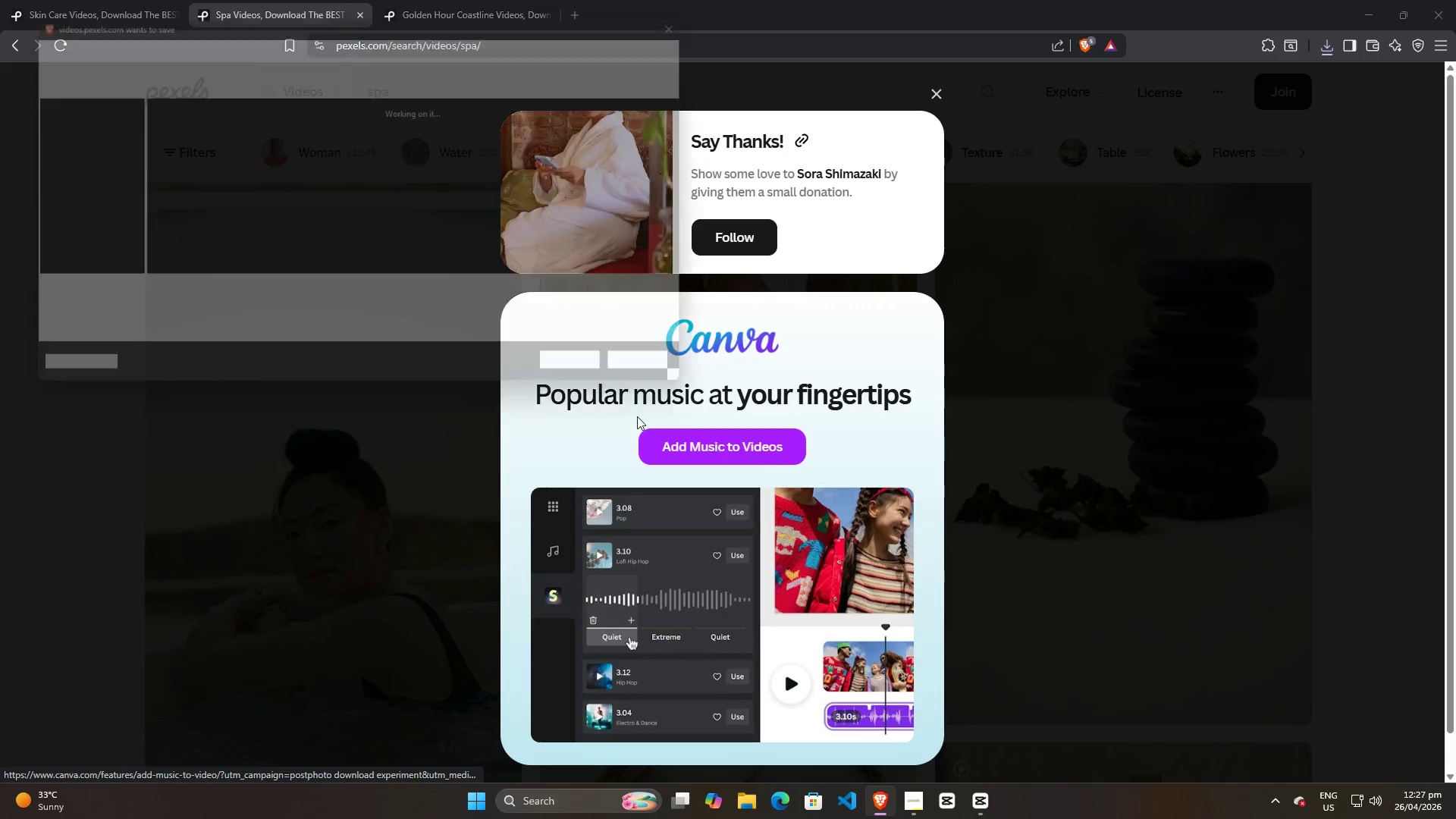 
left_click([596, 380])
 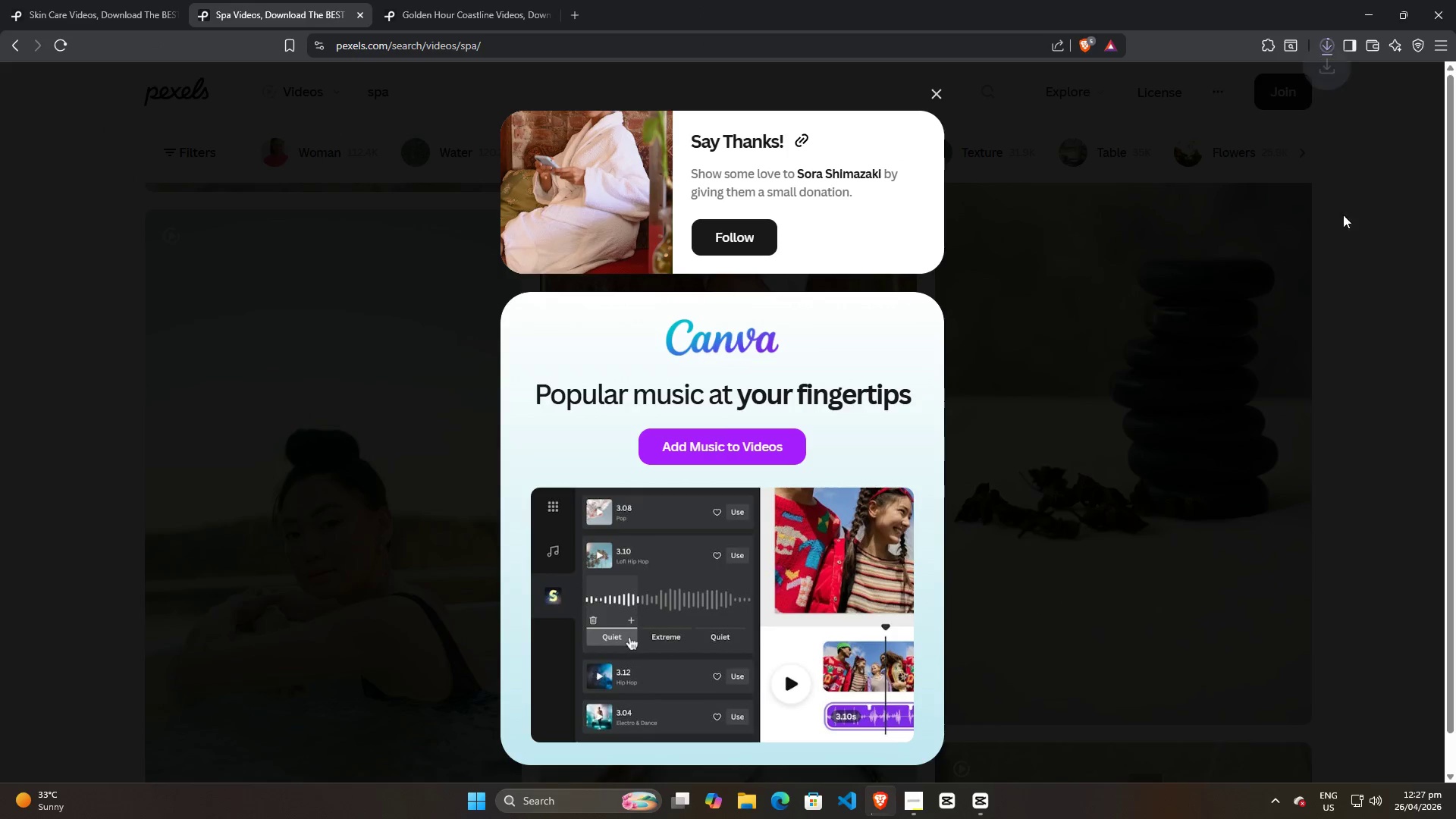 
left_click([1359, 256])
 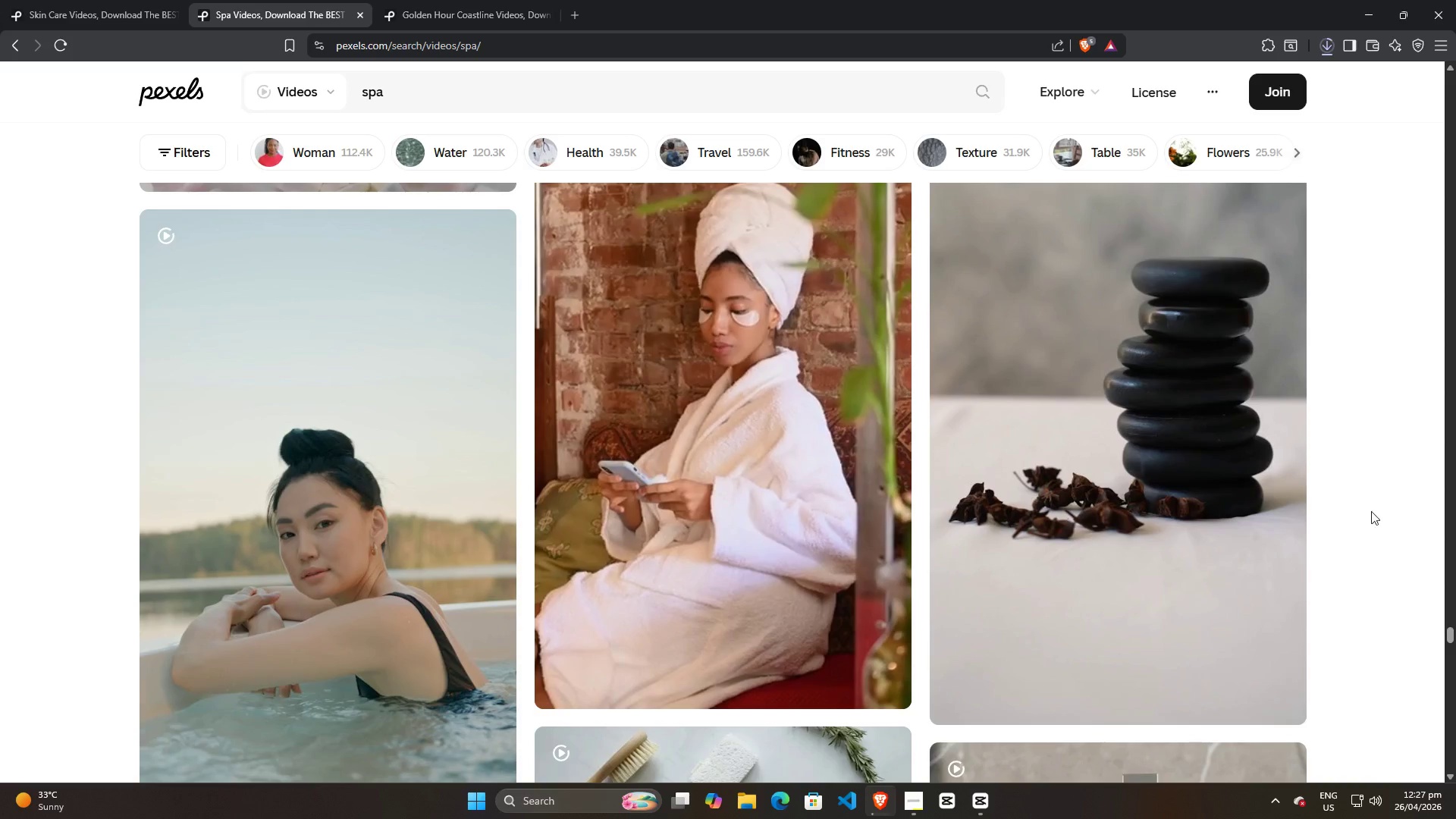 
scroll: coordinate [1357, 524], scroll_direction: down, amount: 19.0
 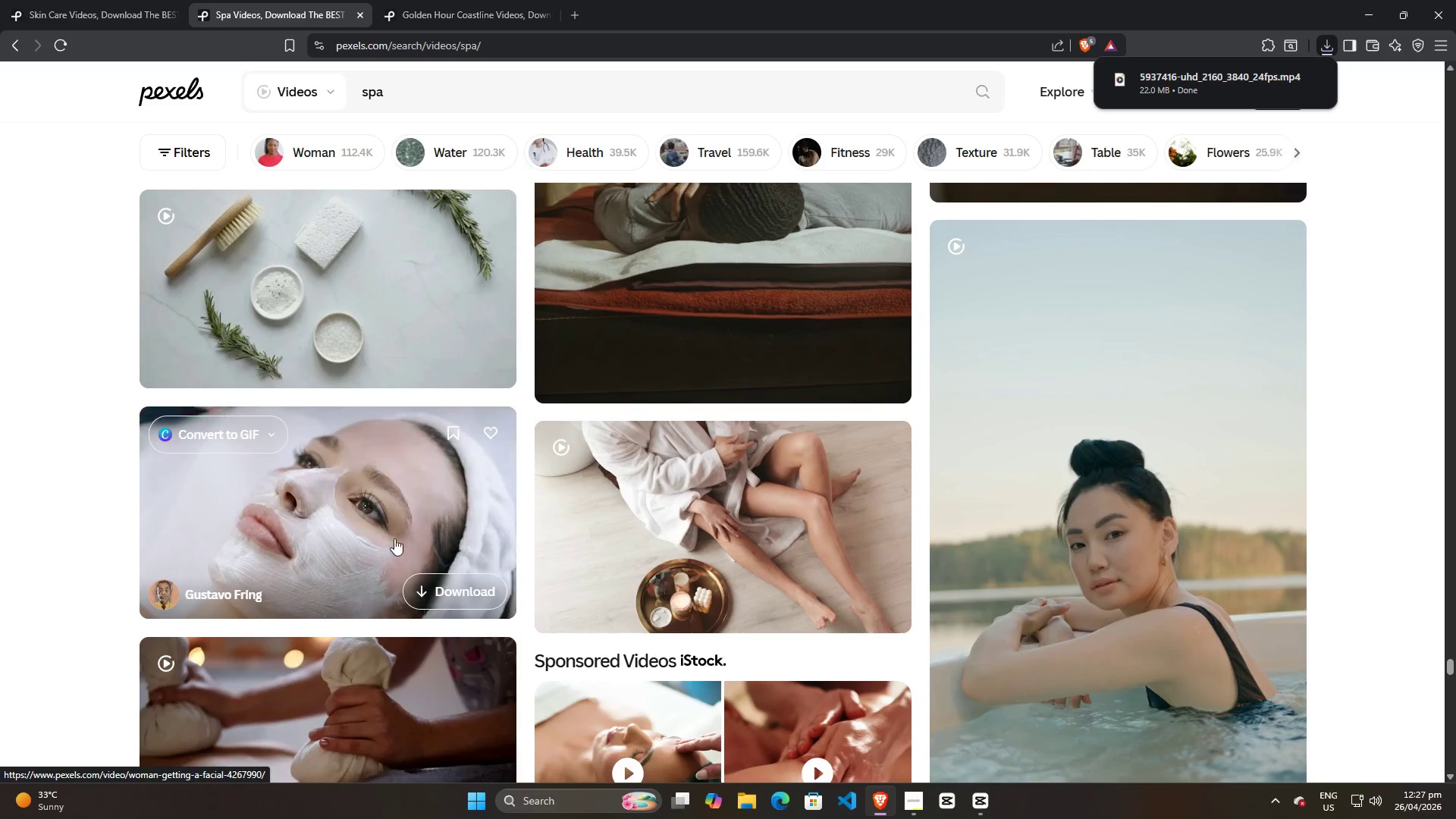 
wait(5.64)
 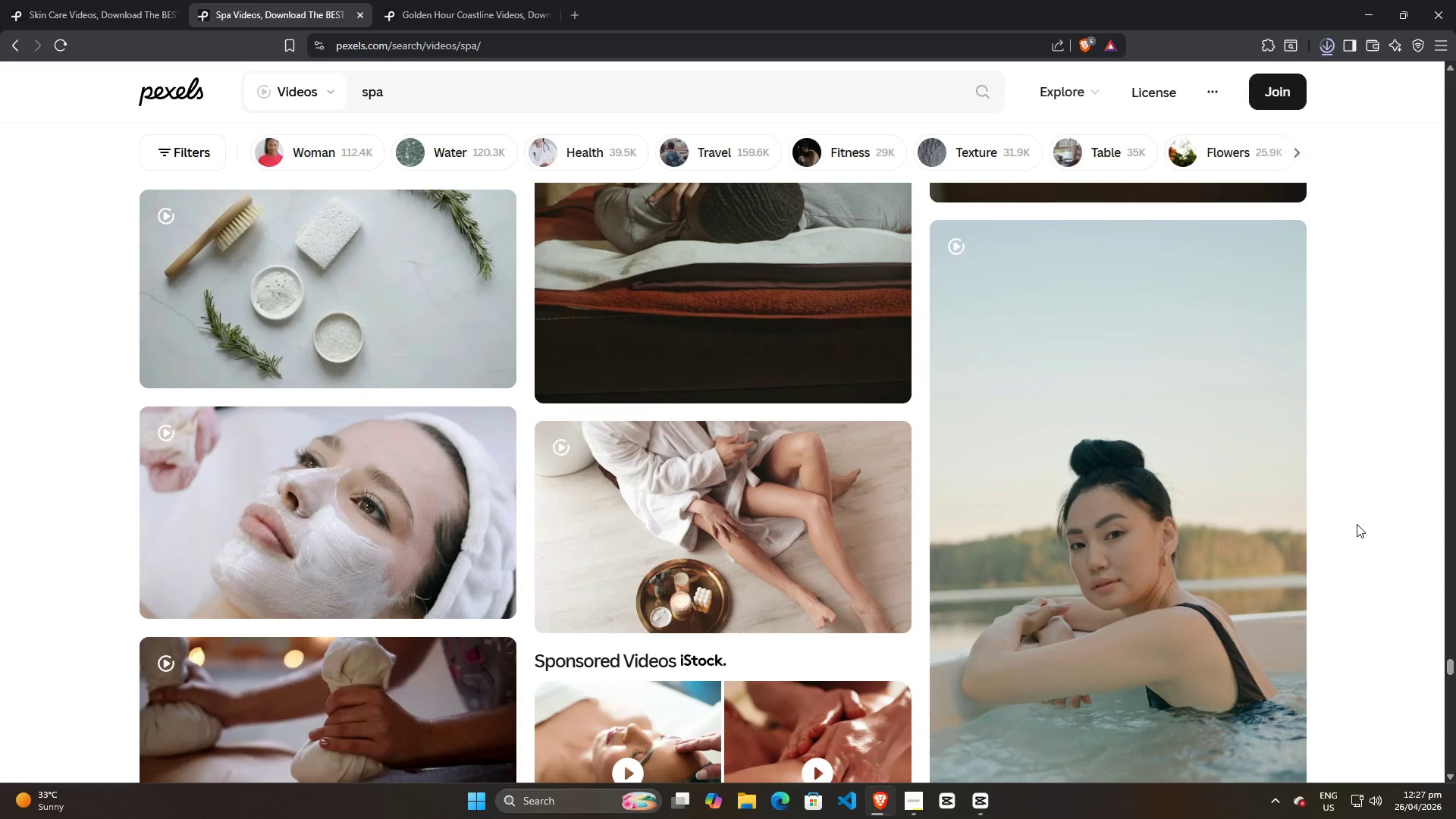 
left_click_drag(start_coordinate=[1177, 81], to_coordinate=[362, 240])
 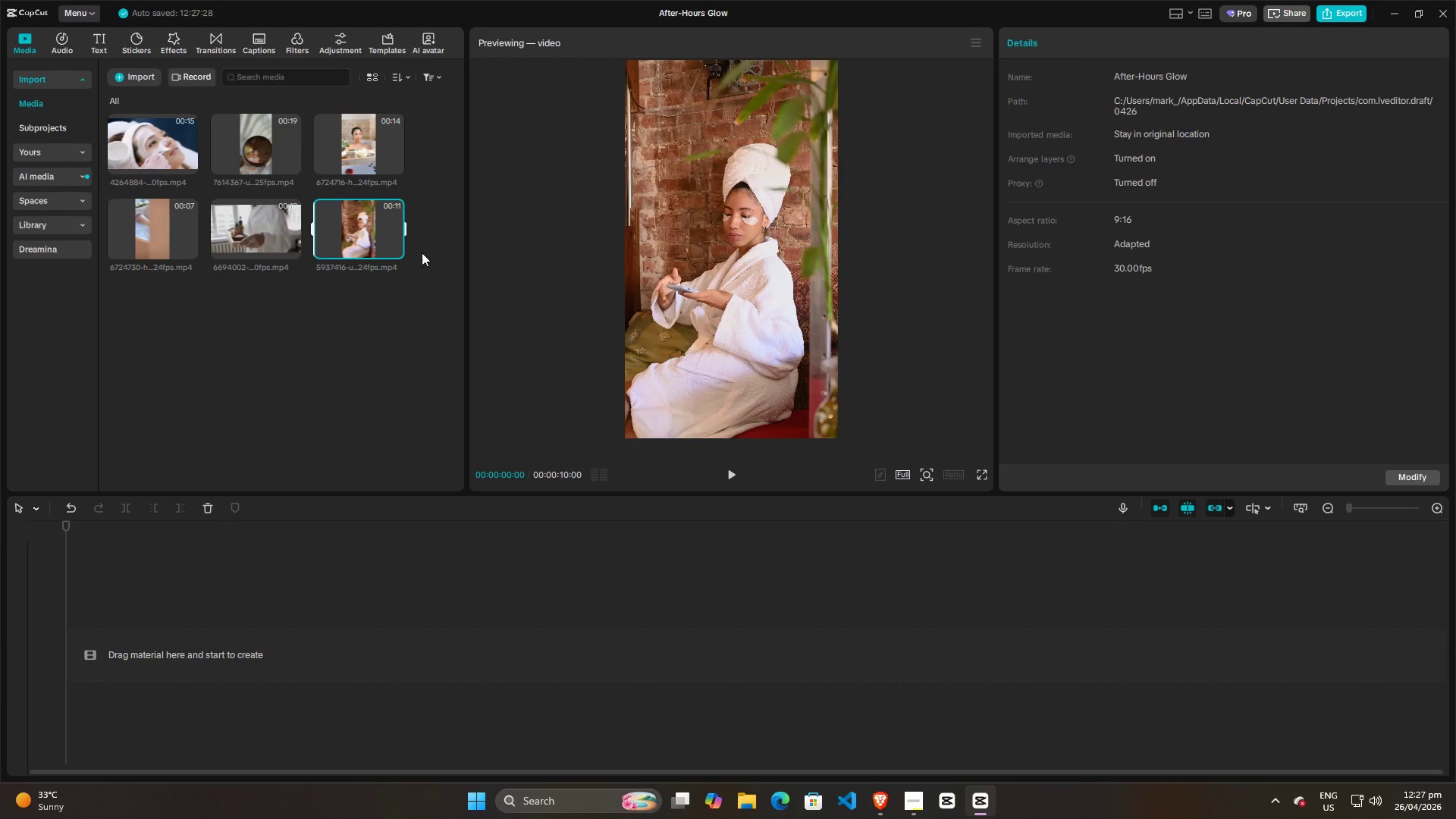 
key(Alt+AltLeft)
 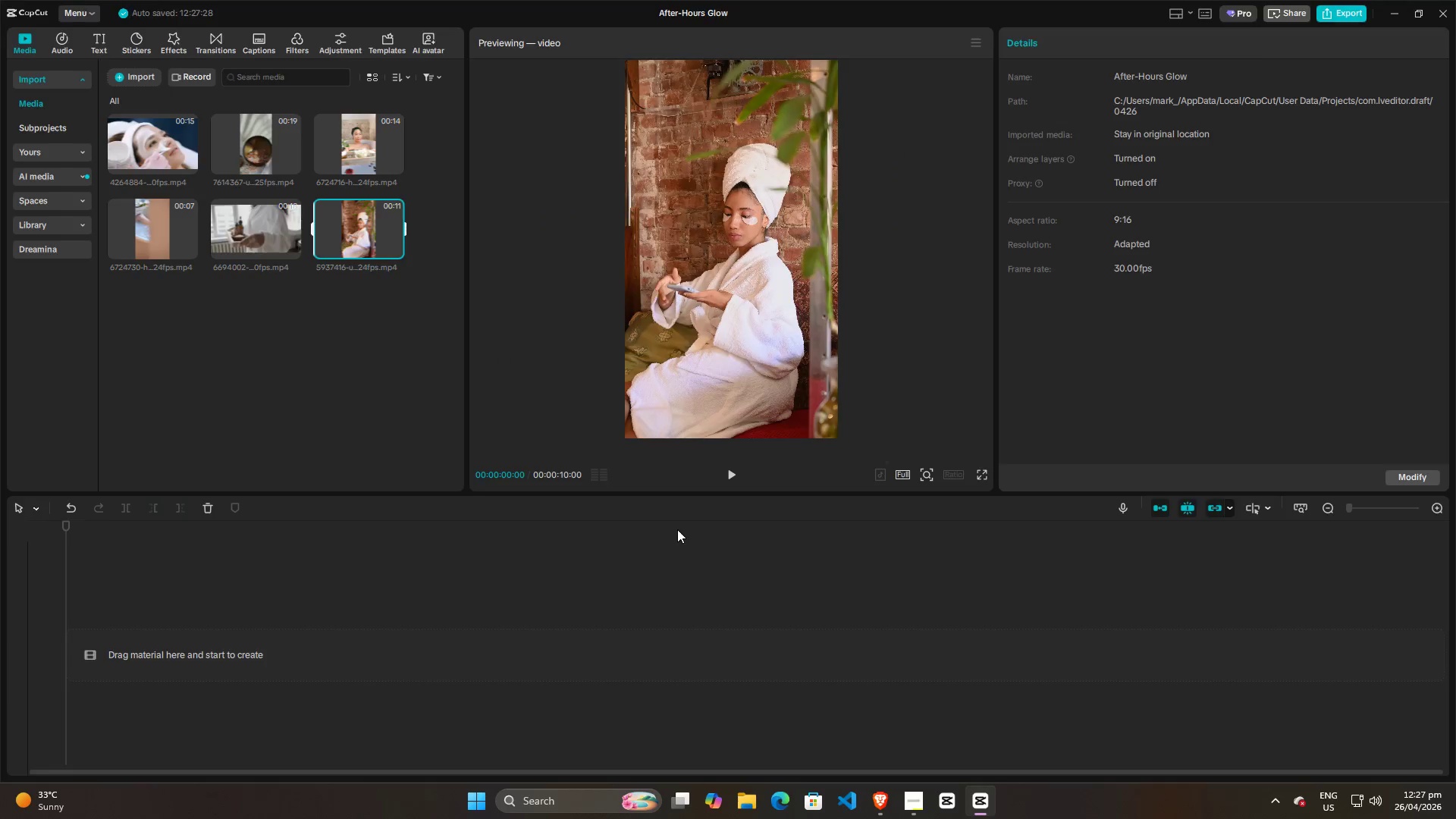 
key(Alt+Tab)
 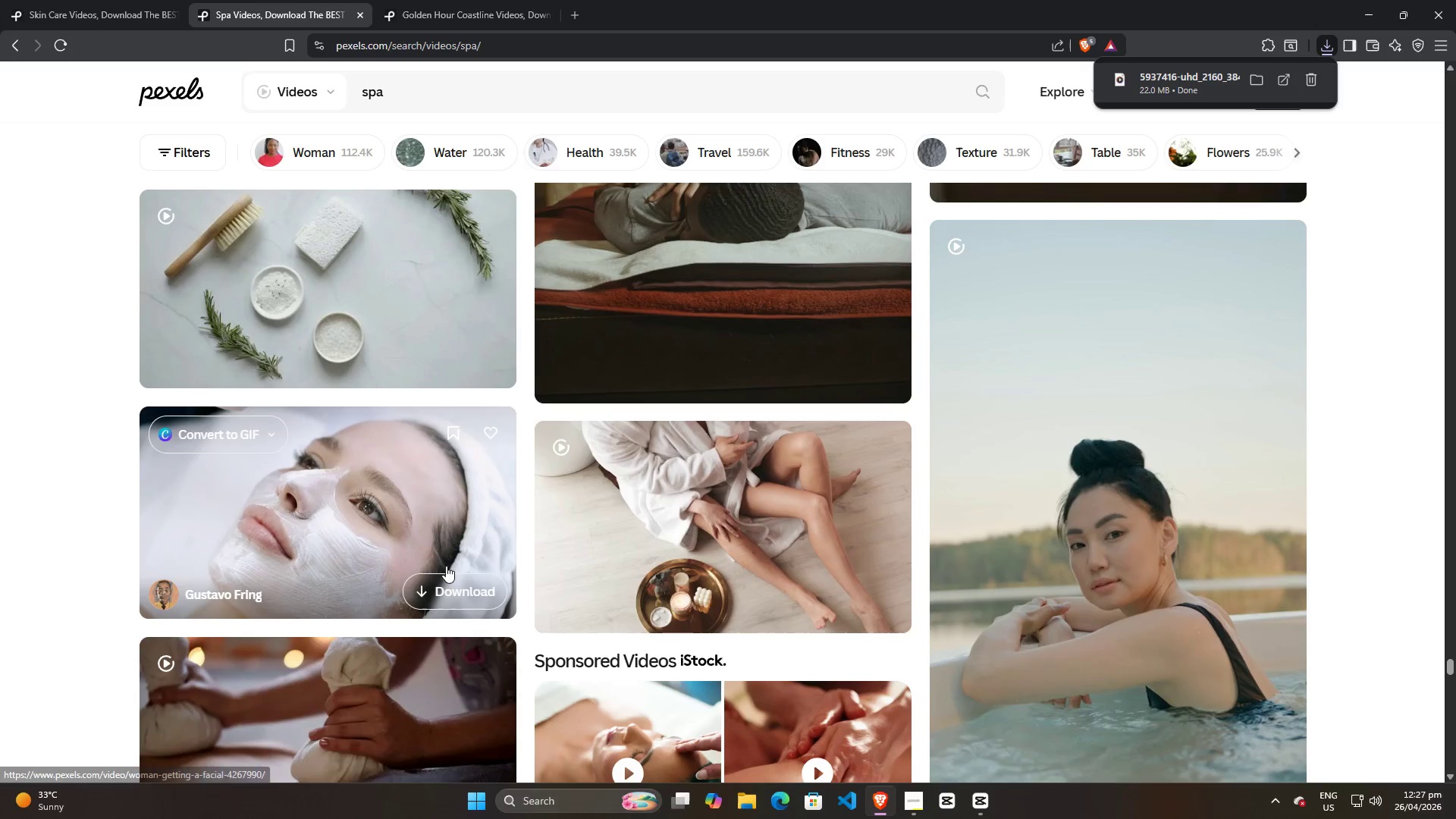 
left_click([450, 588])
 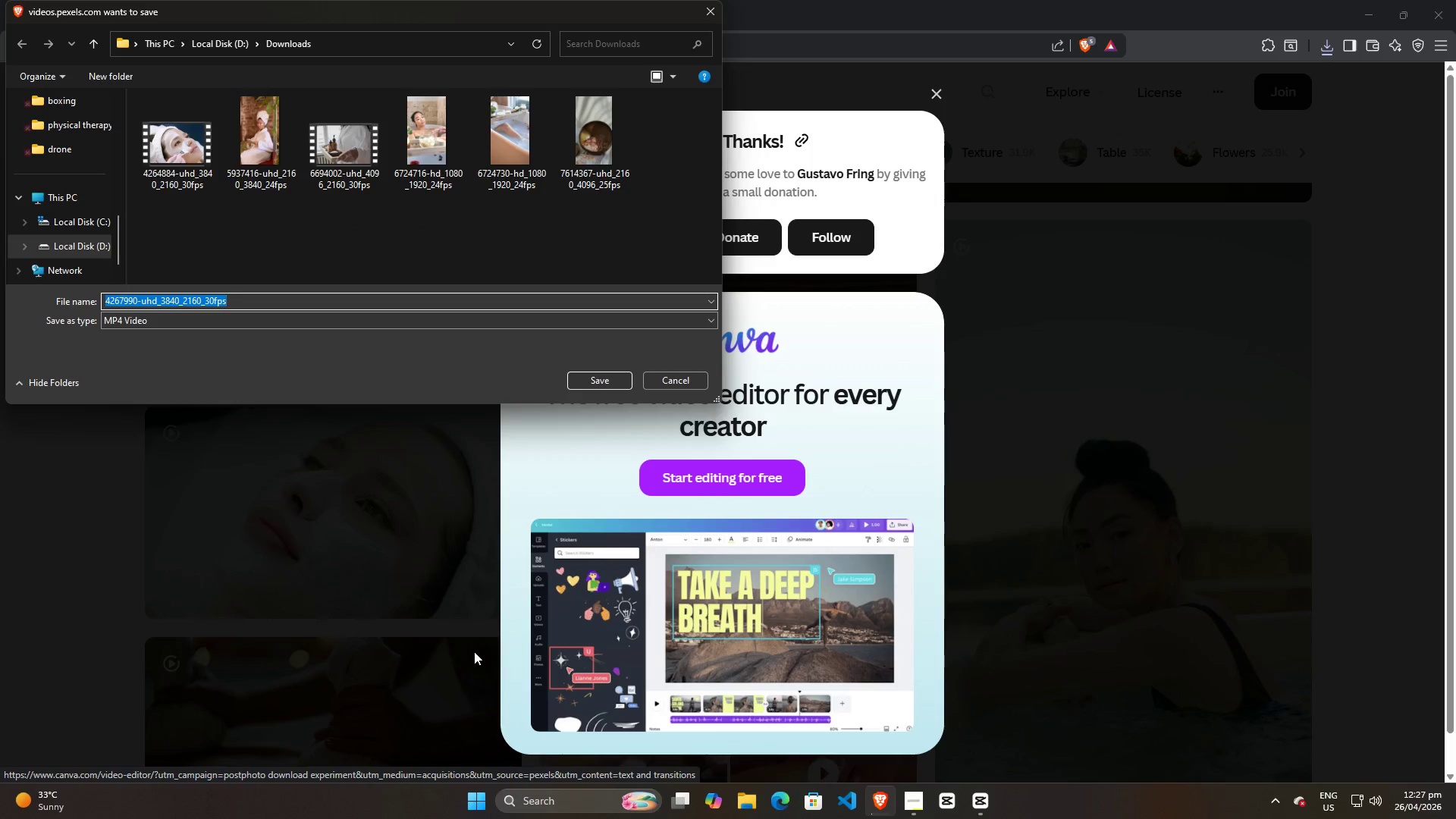 
left_click([607, 378])
 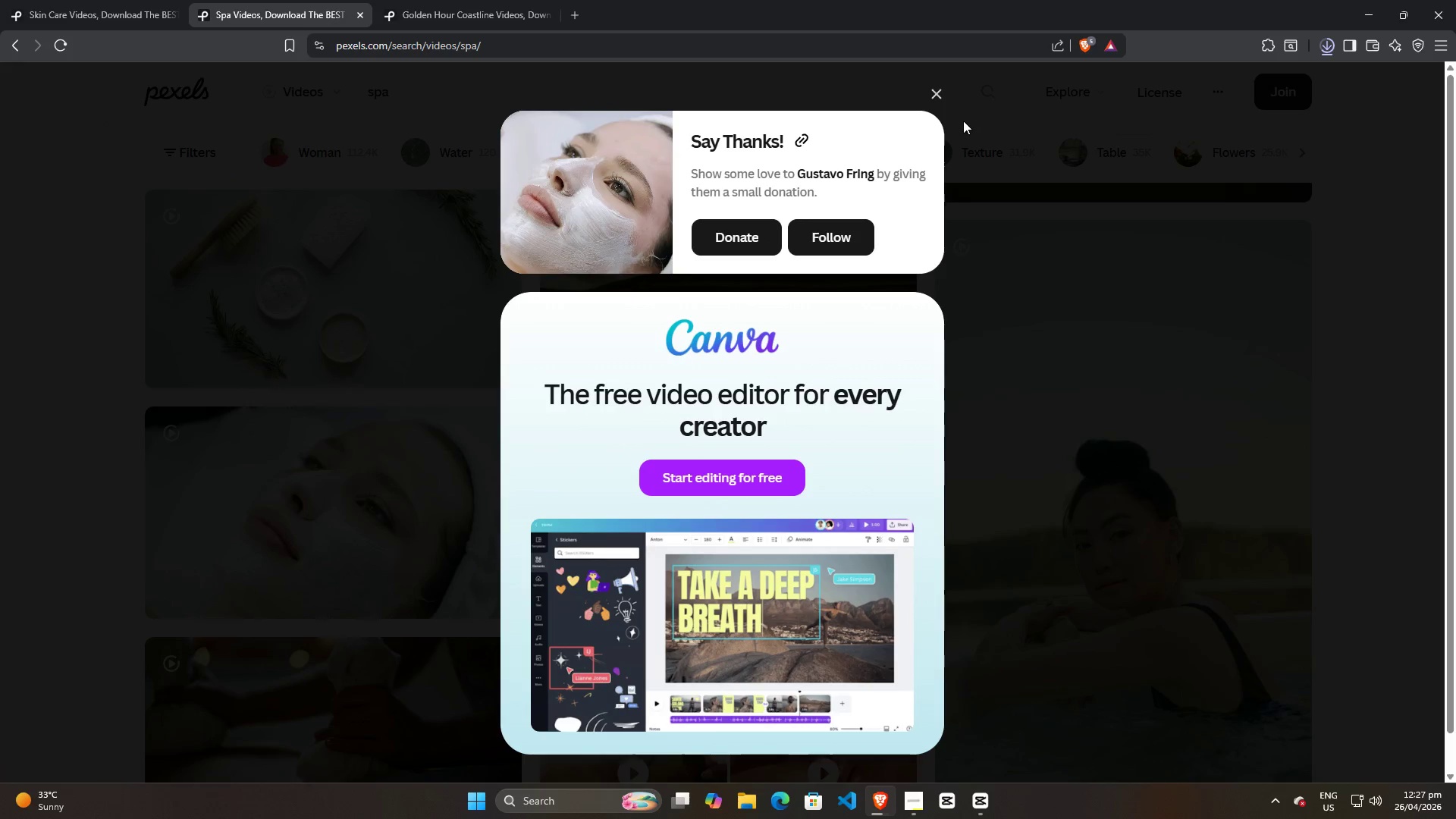 
left_click([936, 88])
 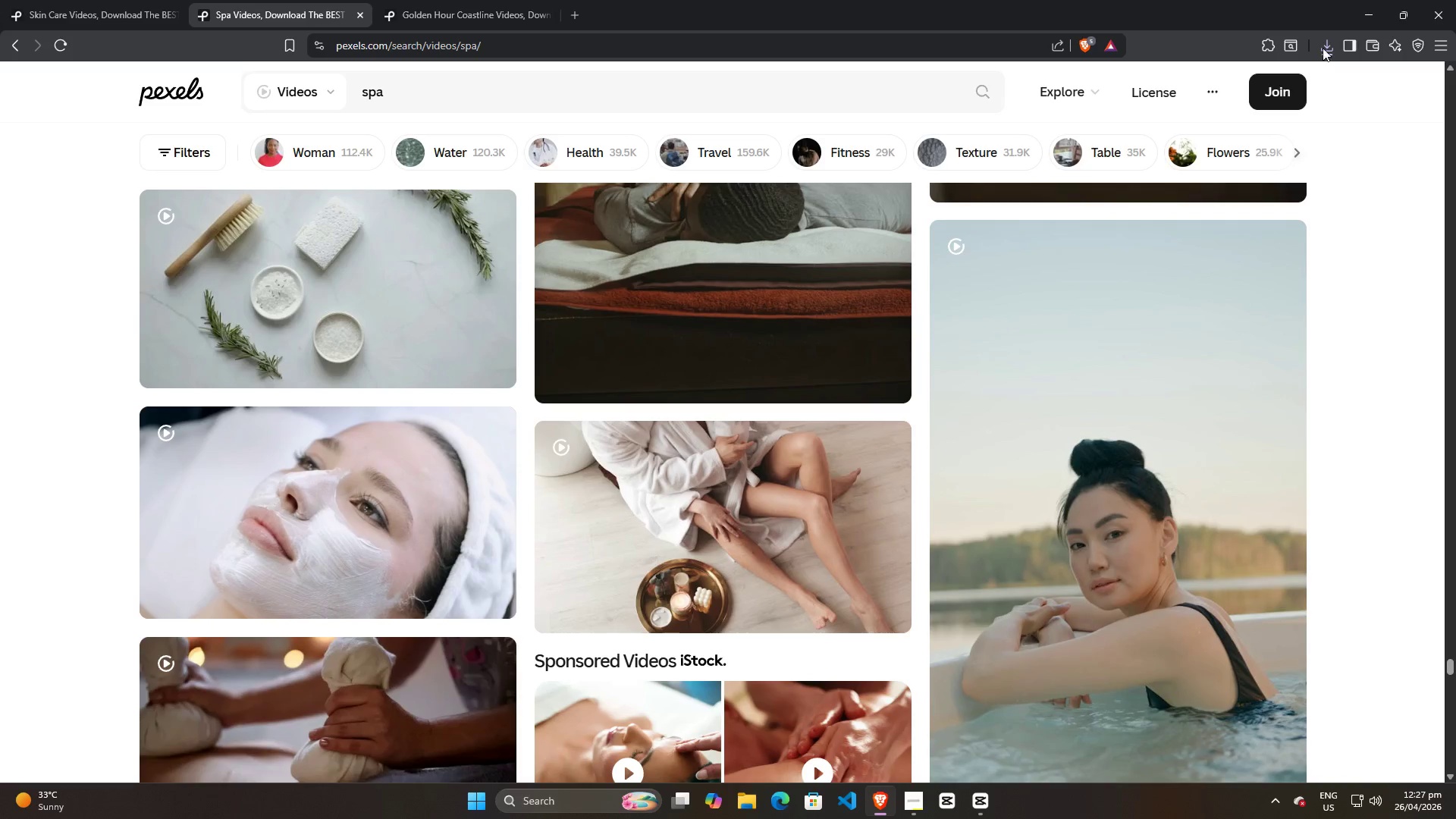 
left_click([1329, 42])
 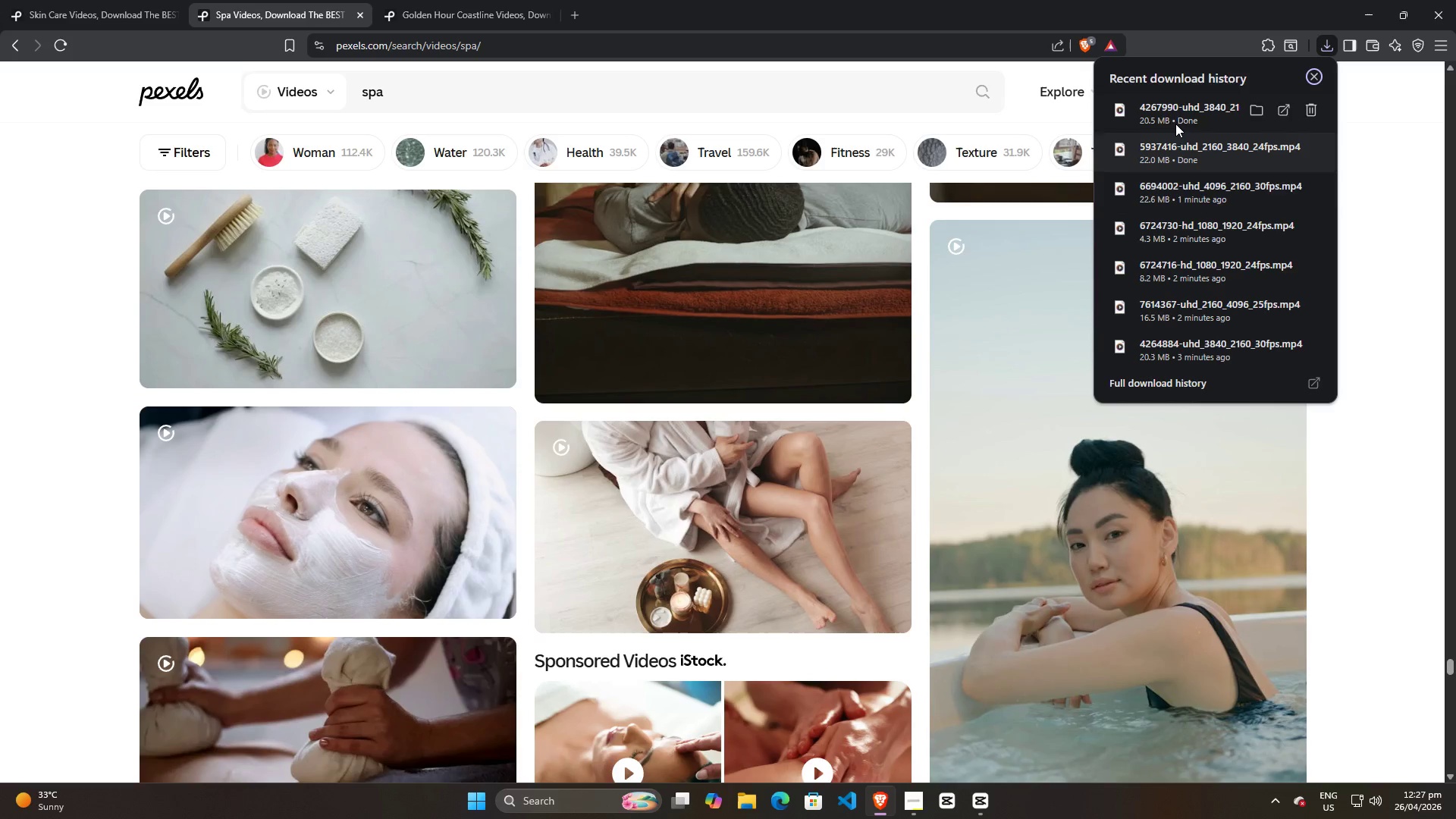 
left_click_drag(start_coordinate=[1179, 117], to_coordinate=[412, 440])
 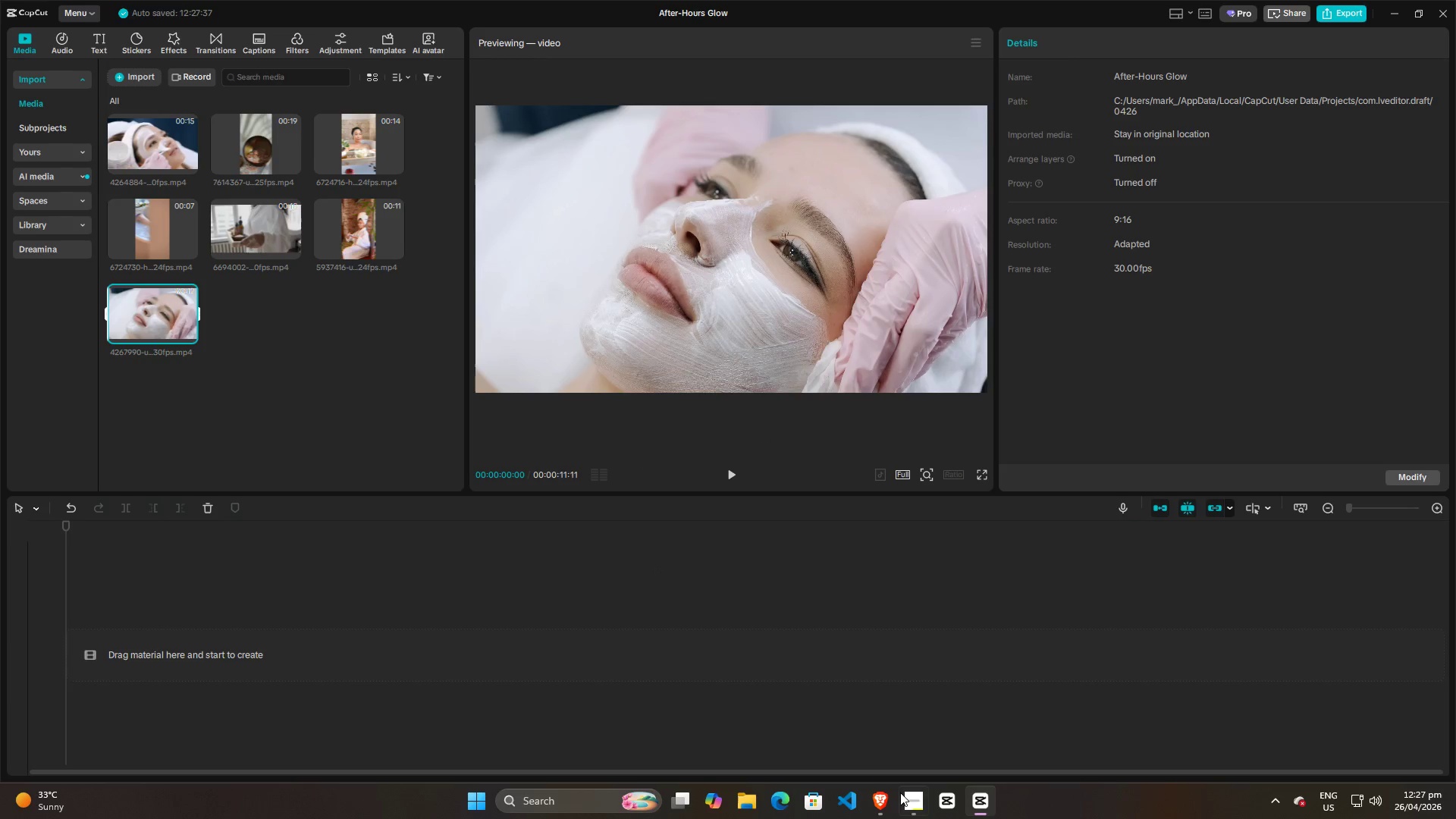 
left_click([909, 803])